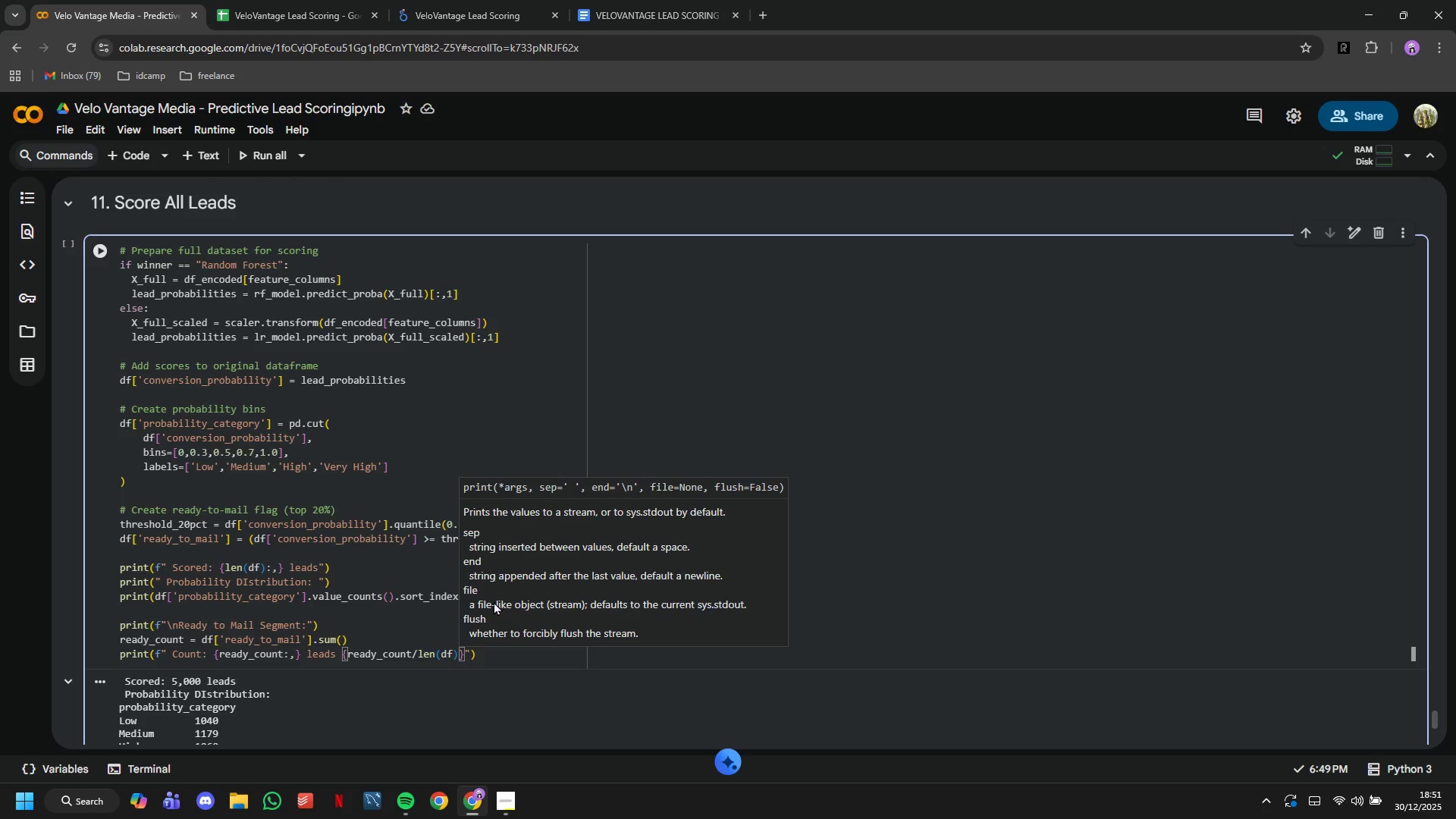 
type(*100:.1f)
 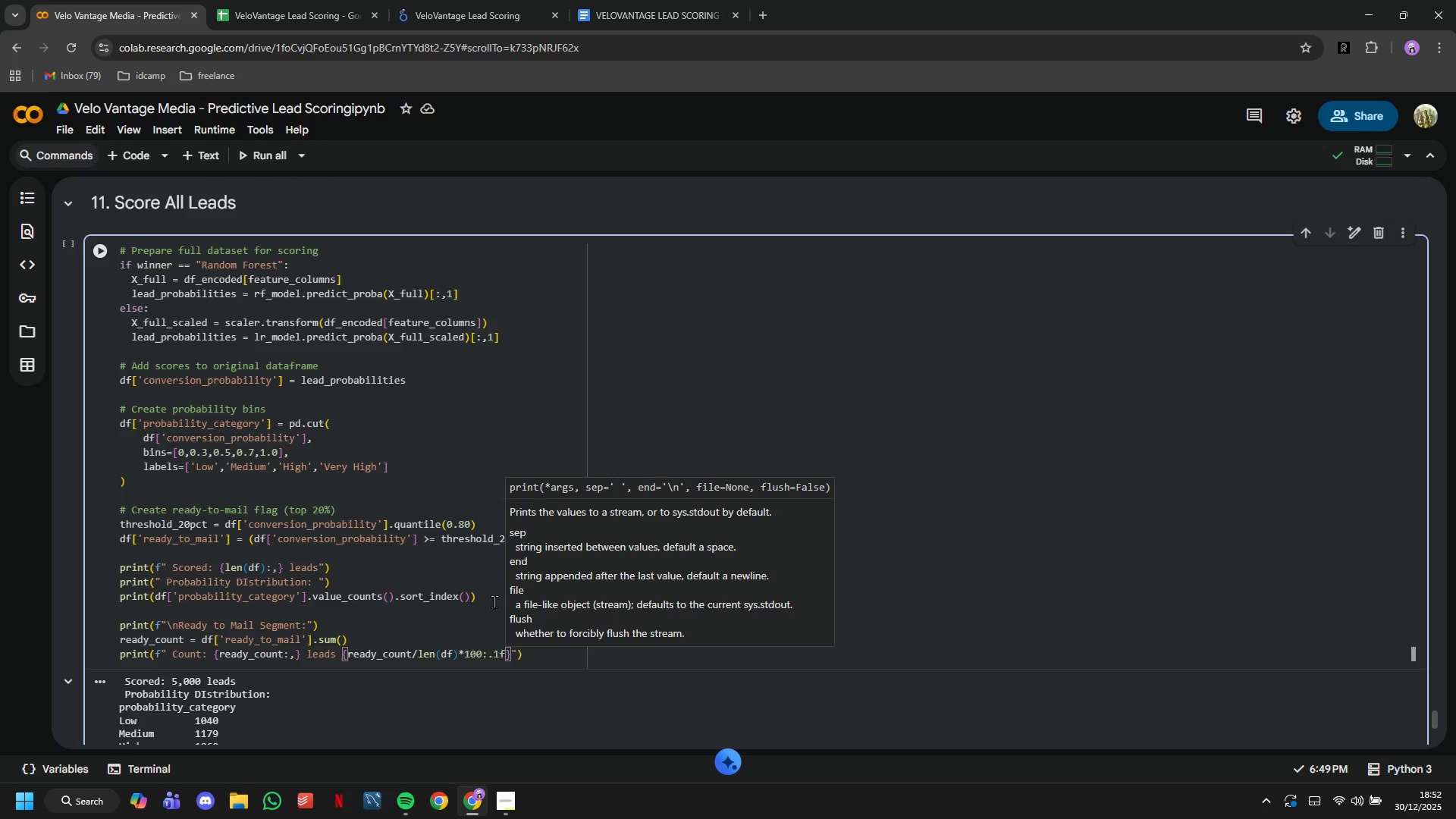 
key(ArrowRight)
 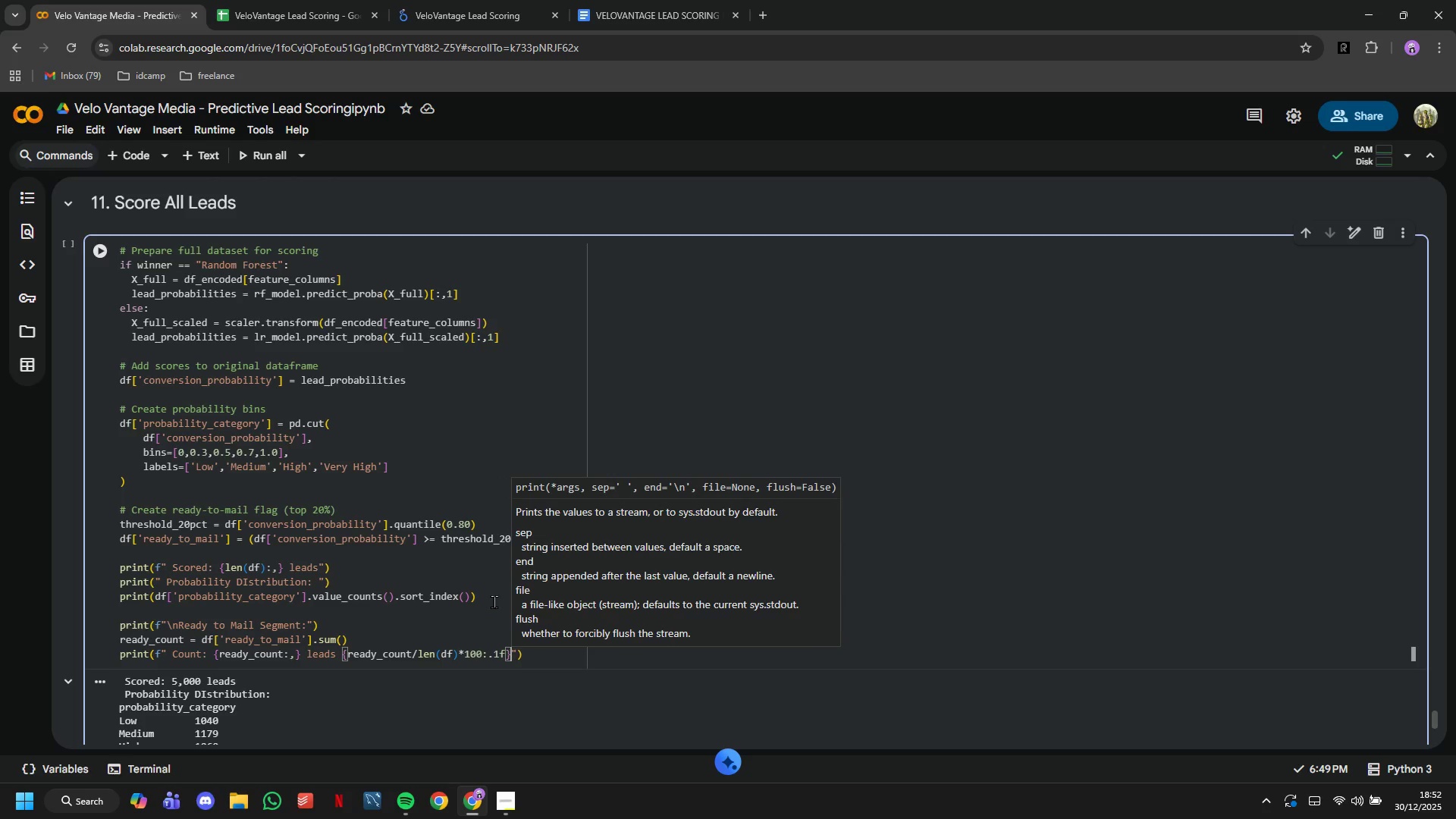 
key(Shift+5)
 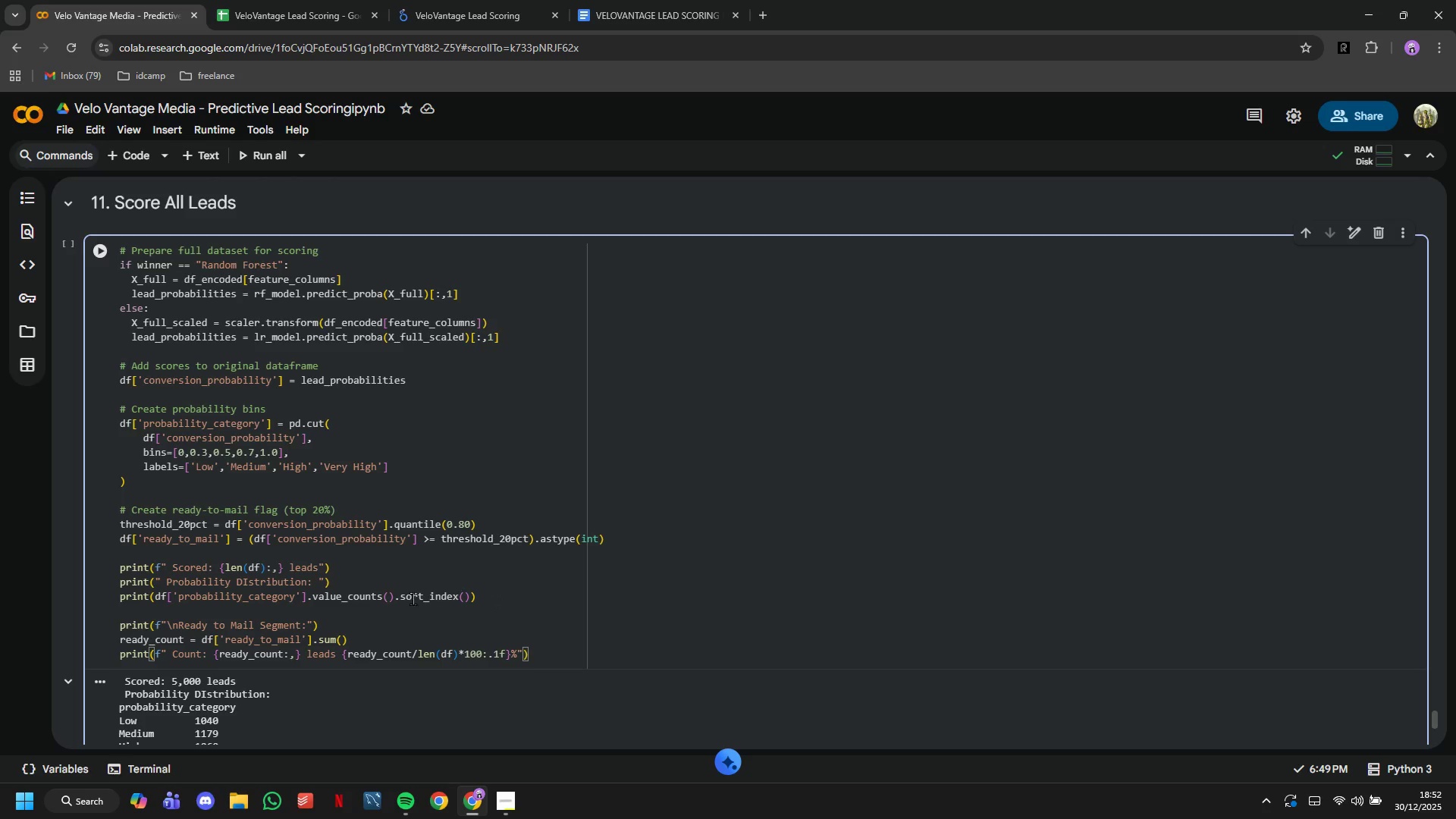 
left_click([340, 654])
 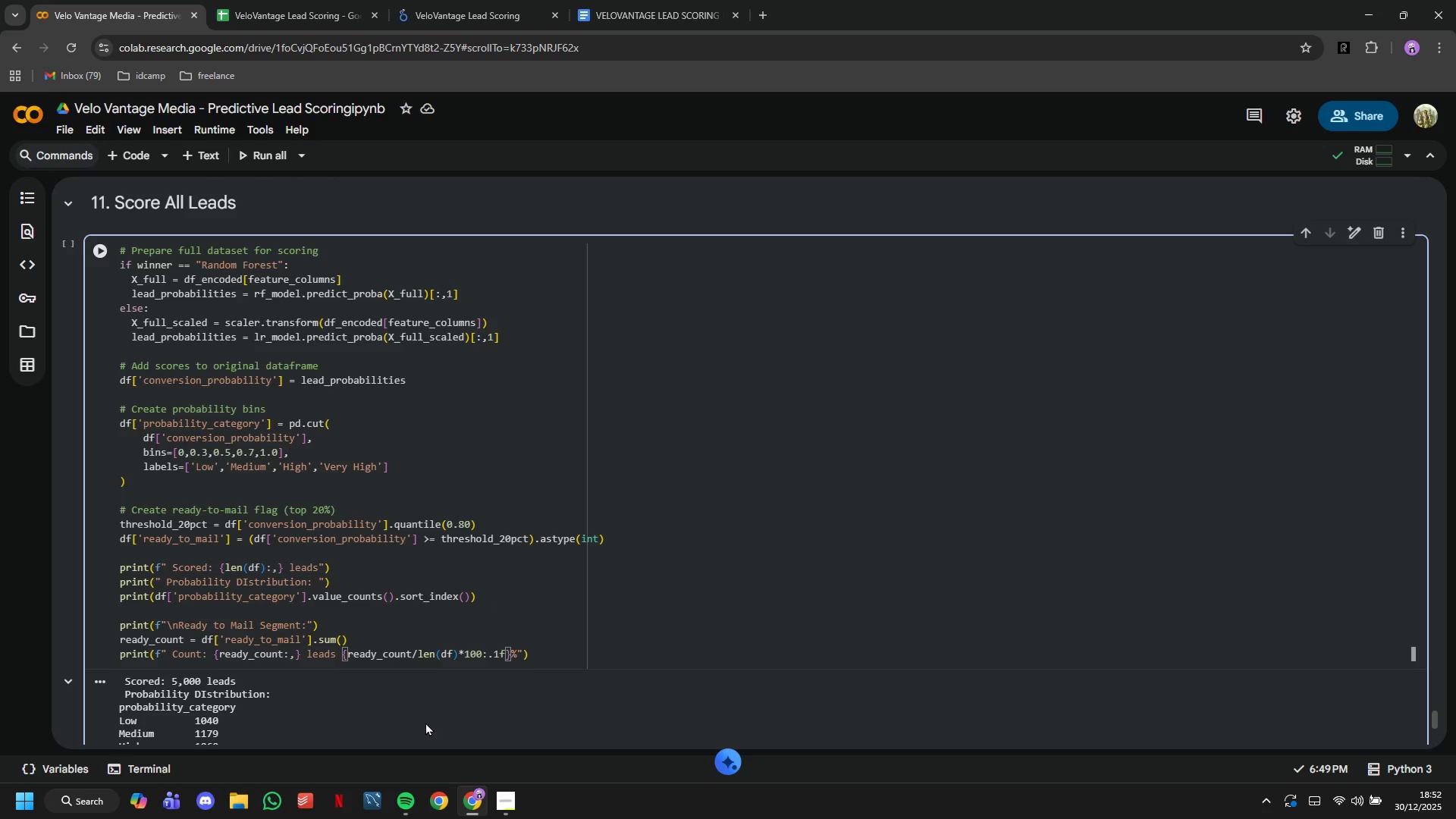 
key(Shift+9)
 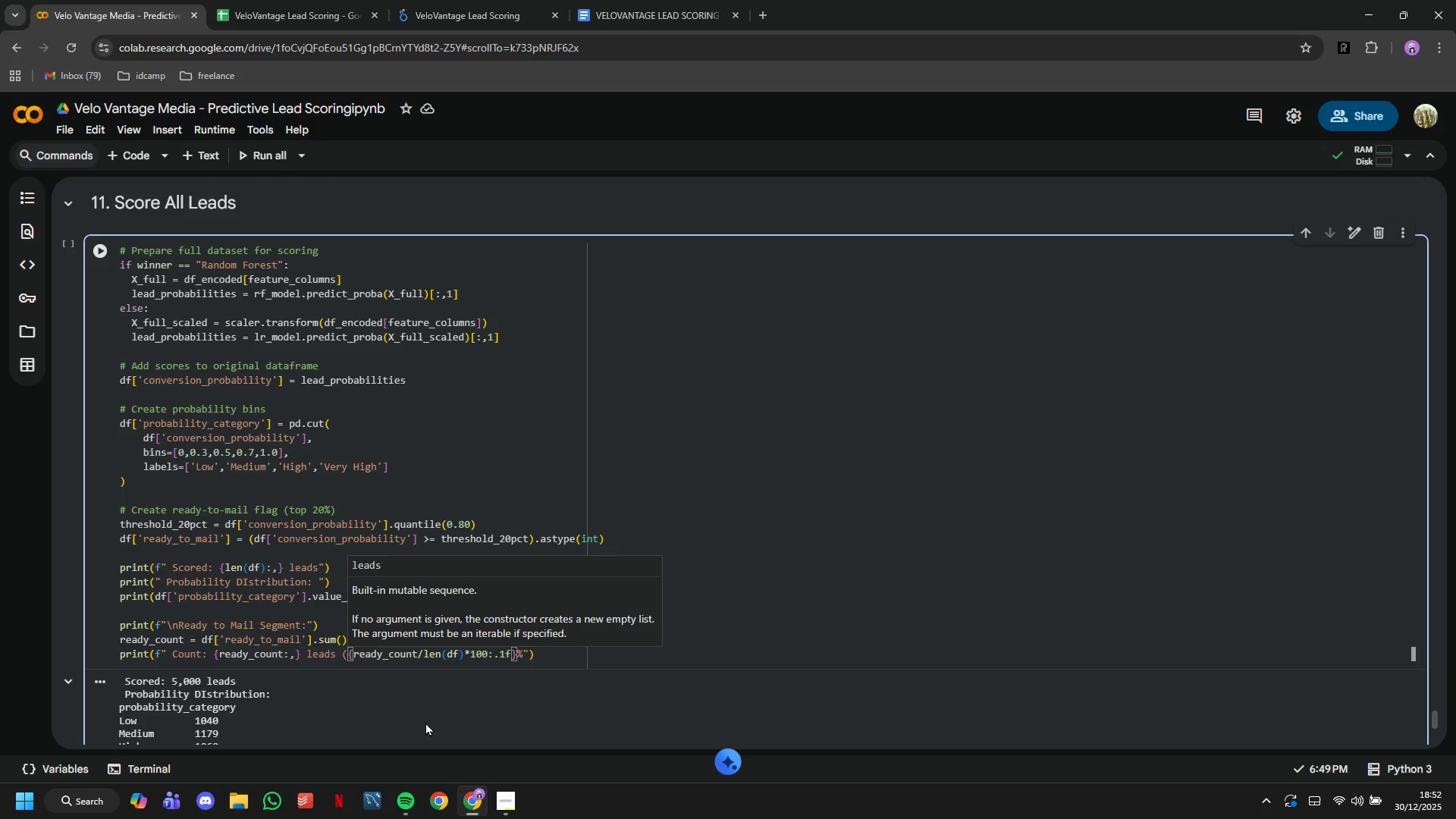 
hold_key(key=ArrowRight, duration=1.3)
 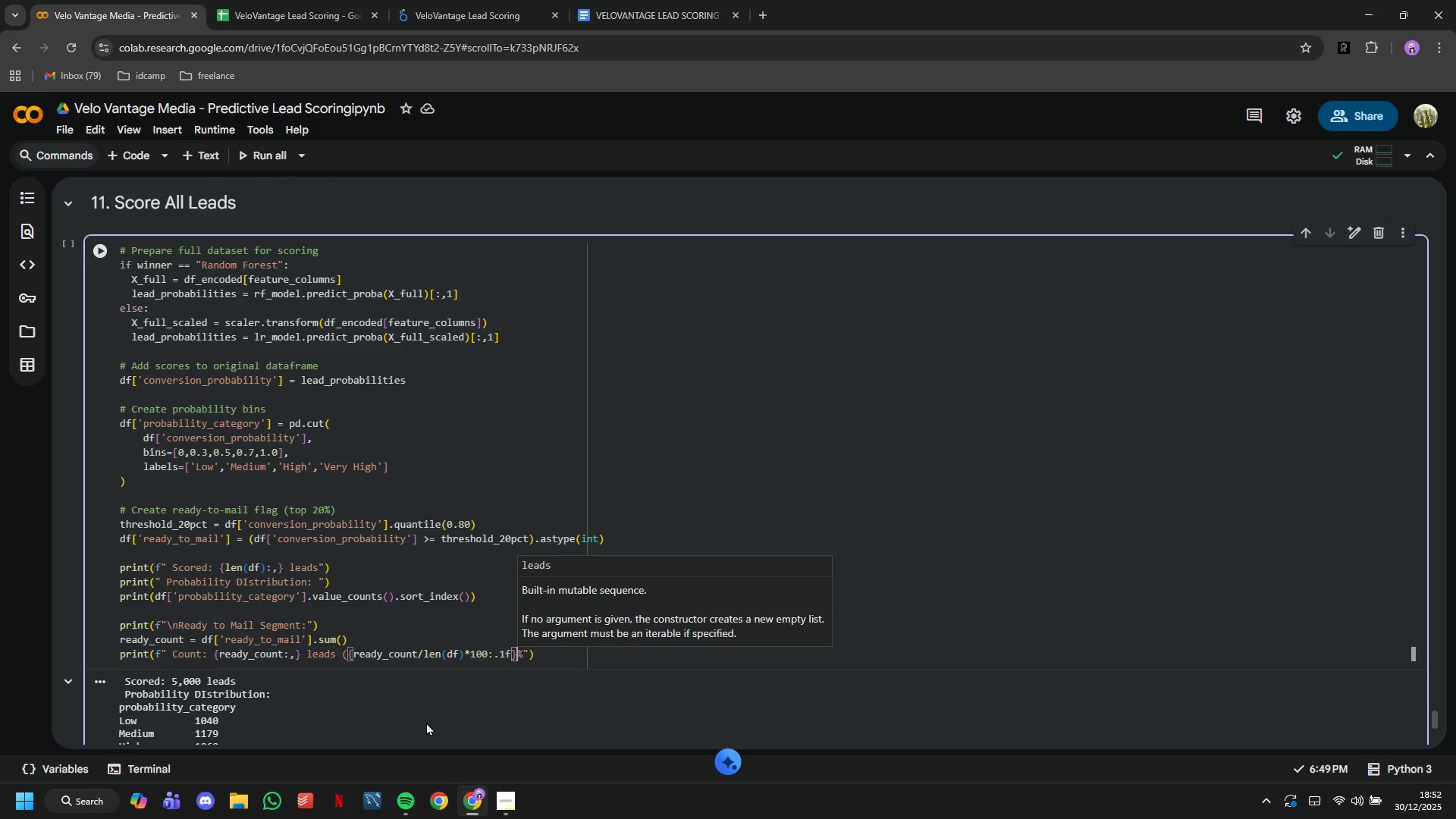 
hold_key(key=ArrowRight, duration=0.62)
 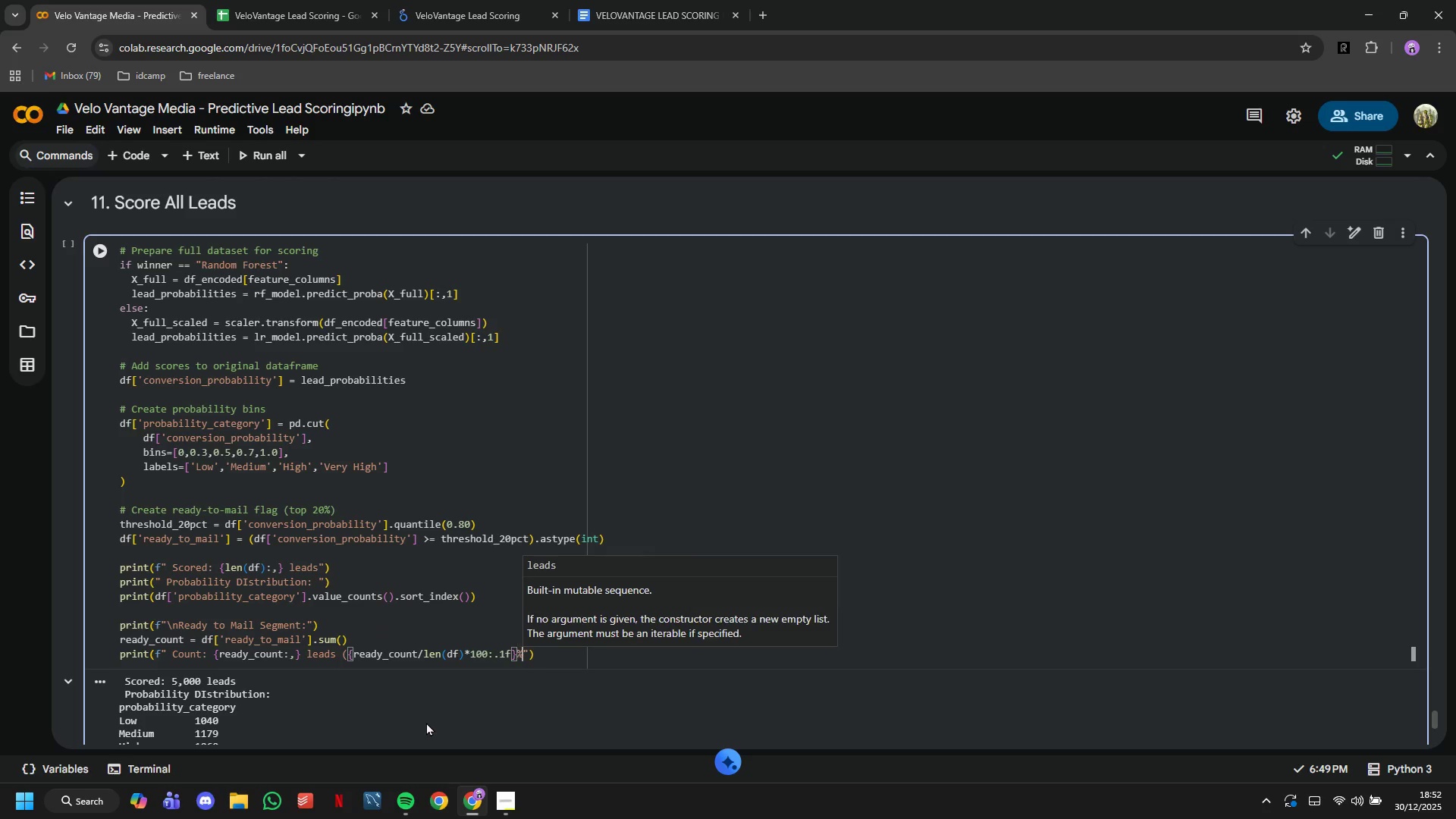 
key(ArrowRight)
 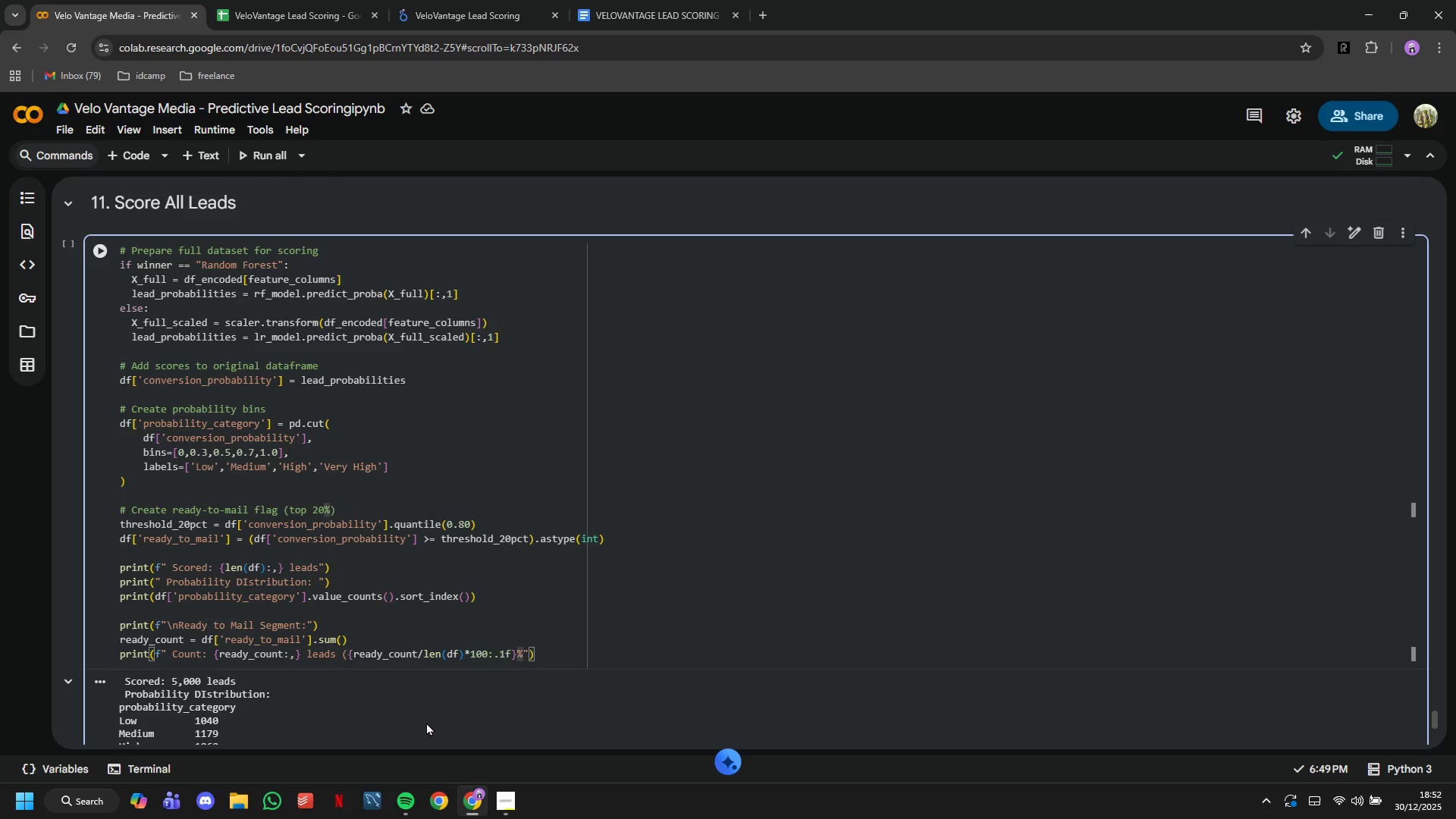 
key(Shift+0)
 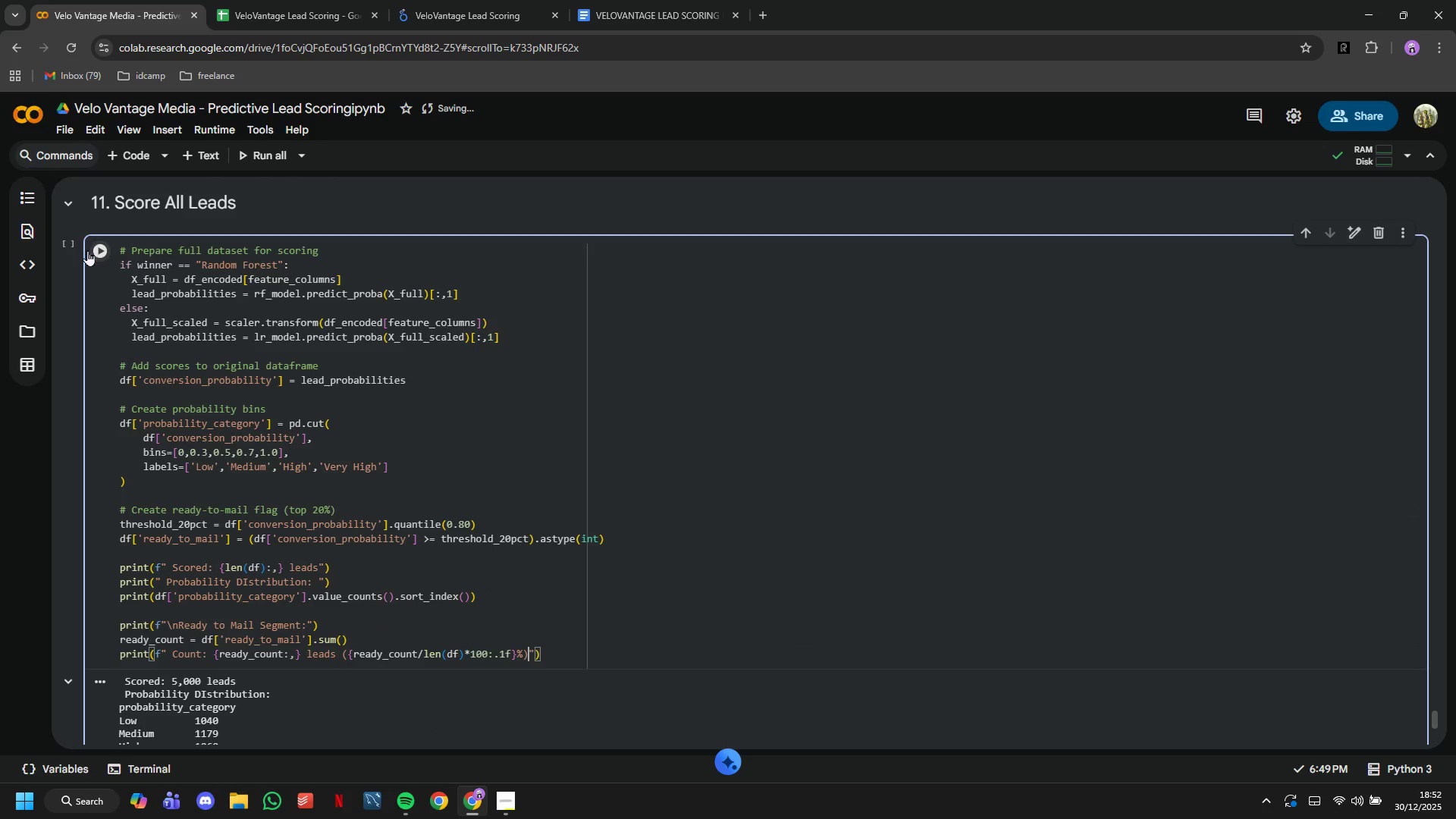 
left_click([88, 253])
 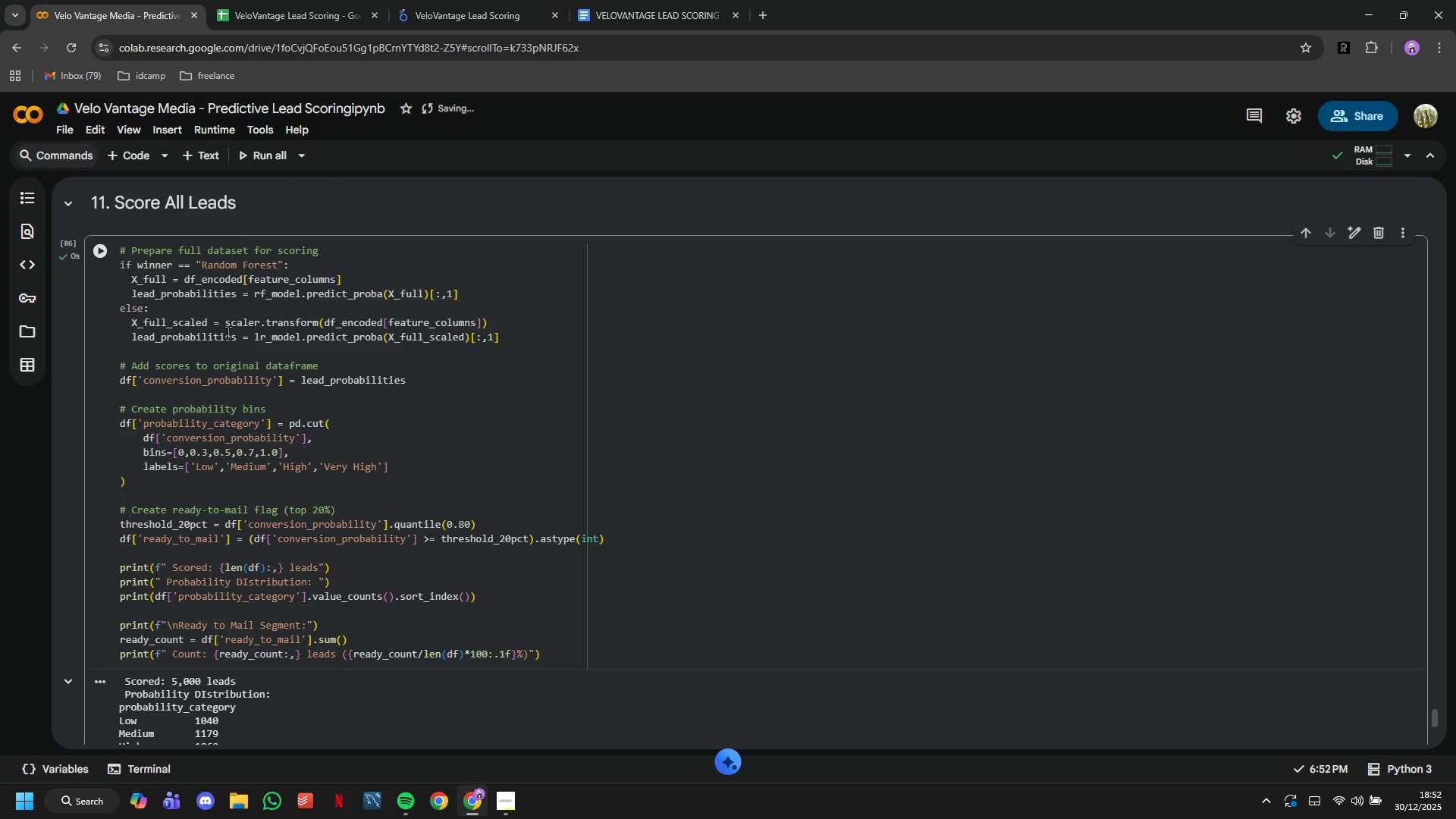 
scroll: coordinate [229, 334], scroll_direction: down, amount: 2.0
 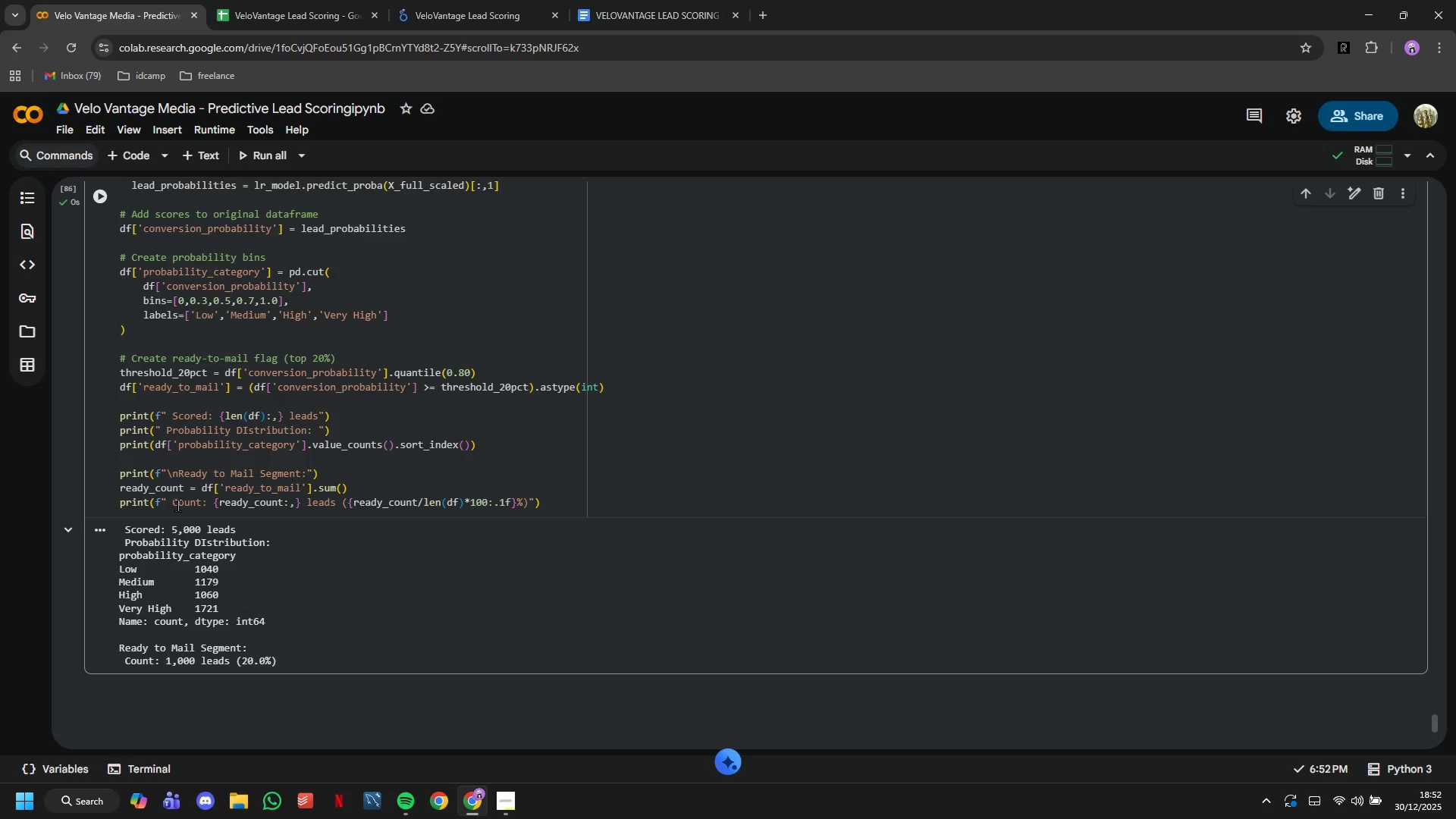 
left_click([174, 502])
 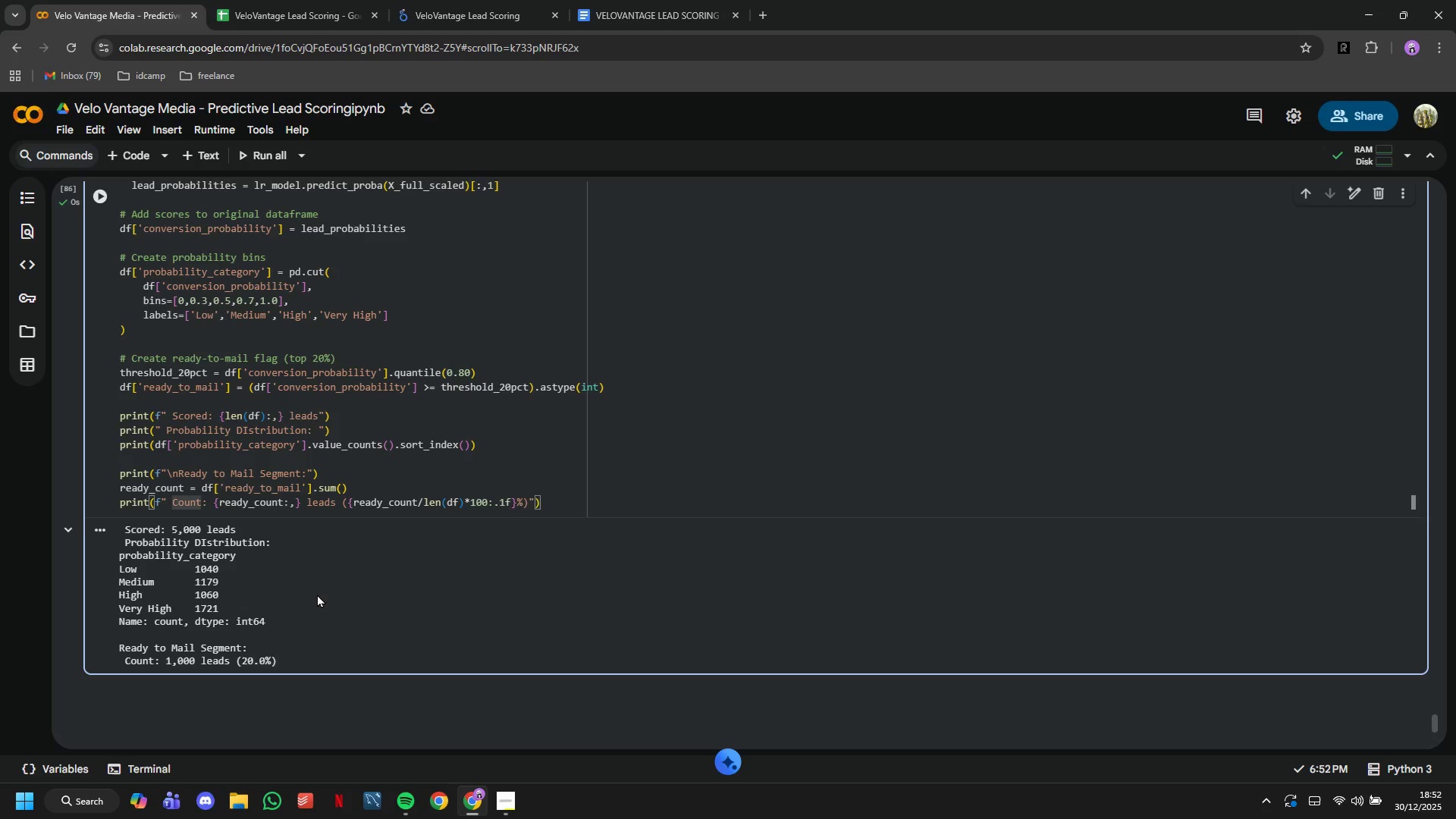 
key(Backspace)
 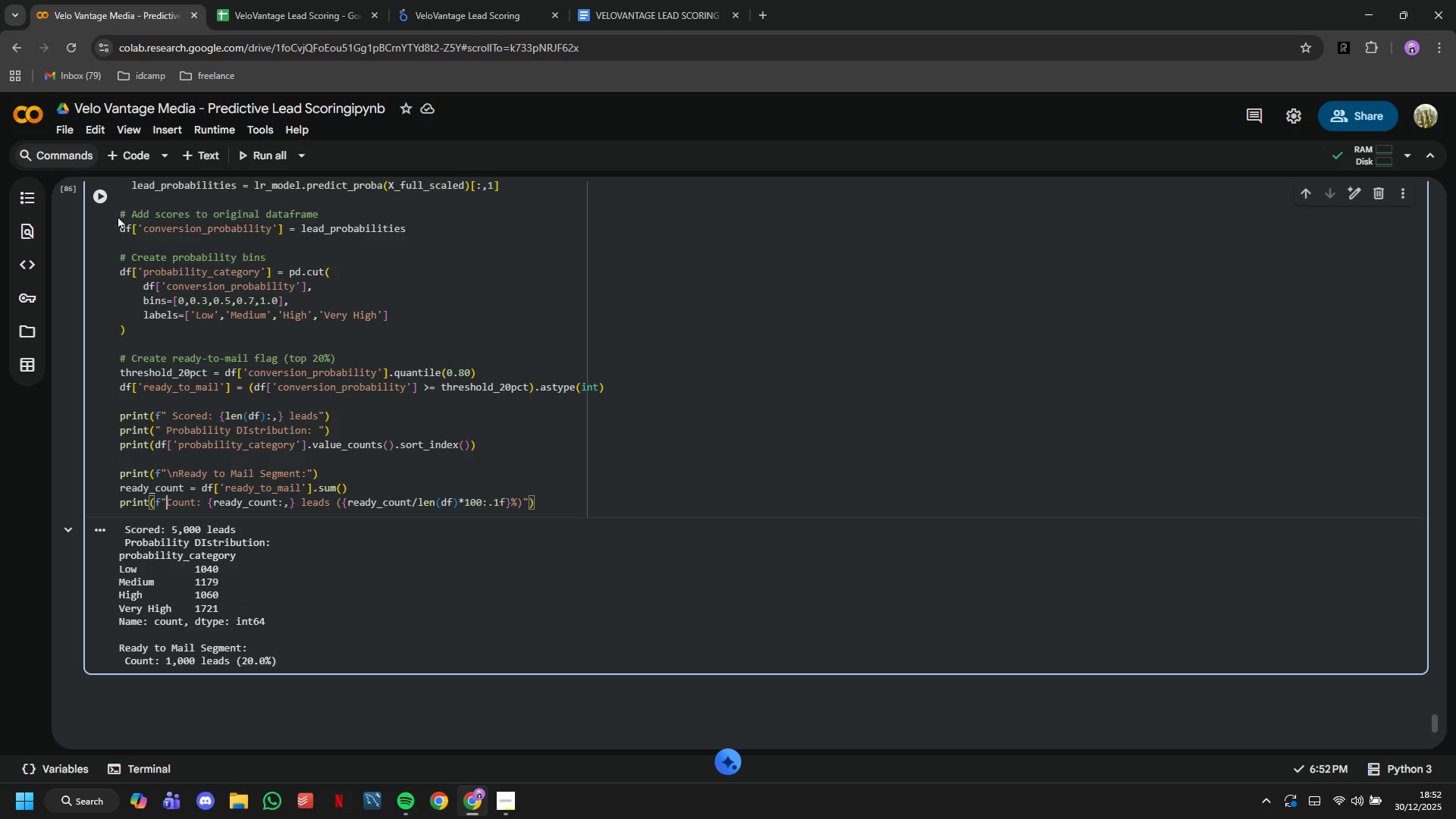 
left_click([107, 202])